 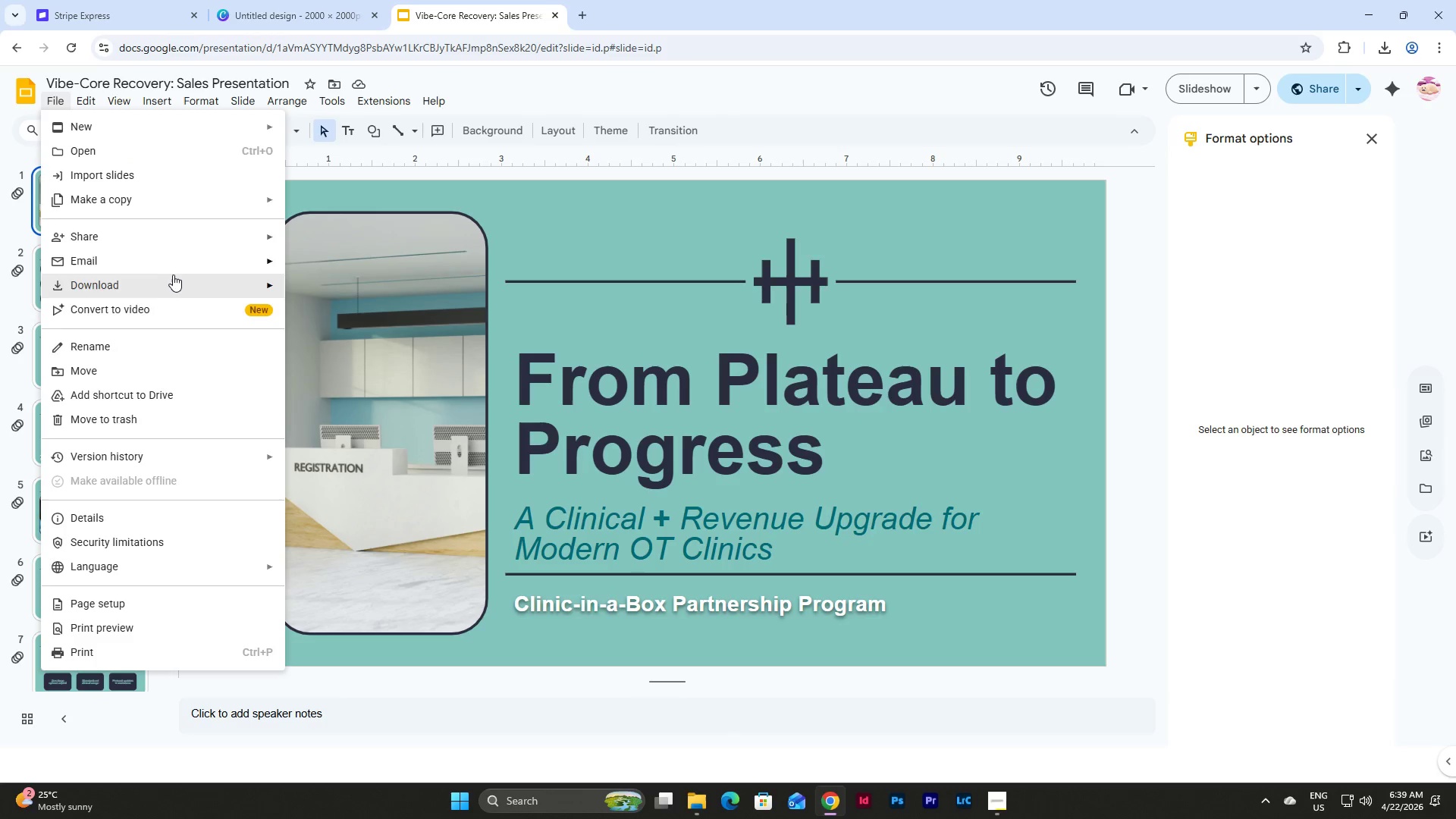 
left_click([707, 814])
 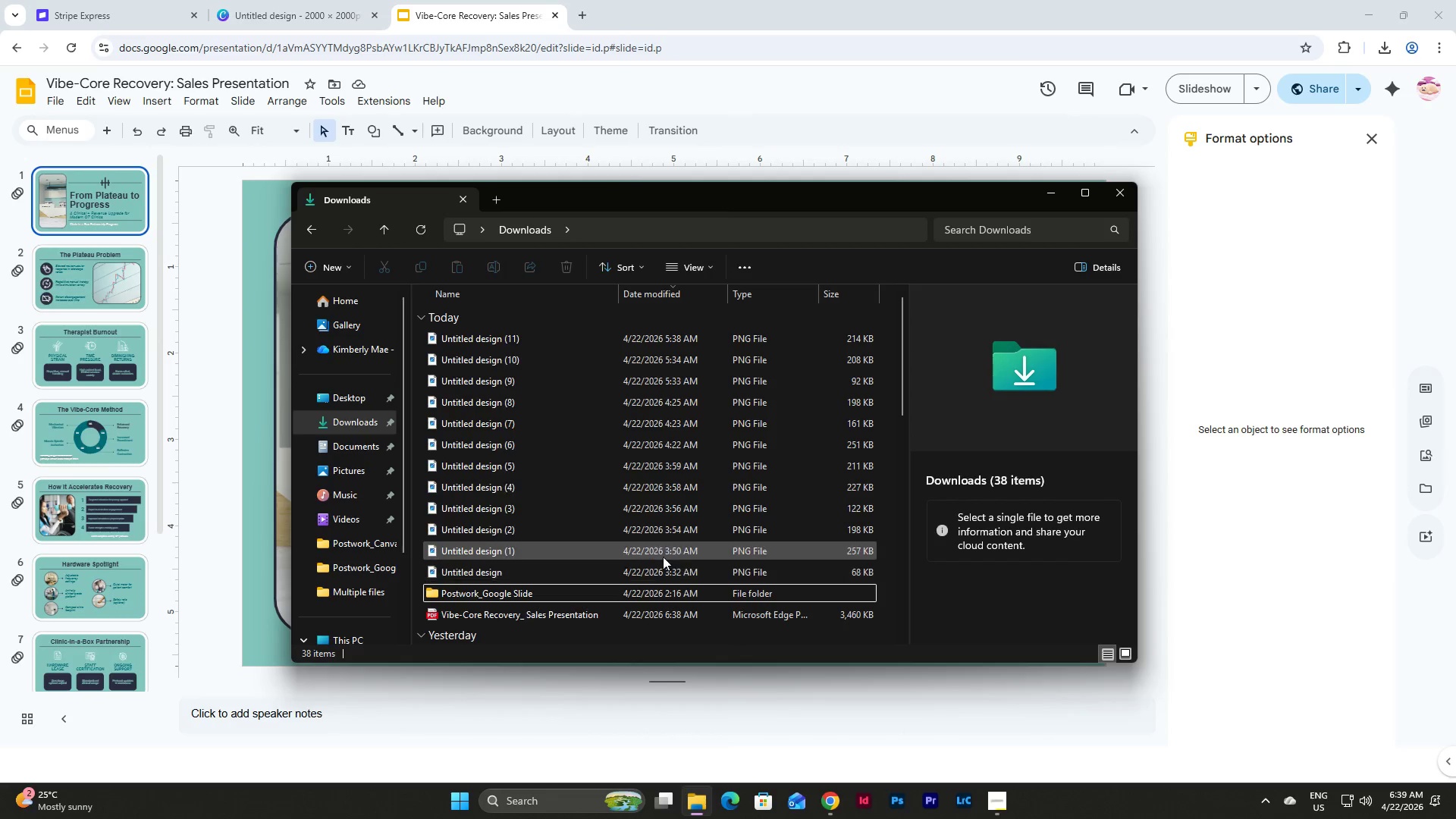 
scroll: coordinate [663, 557], scroll_direction: up, amount: 2.0
 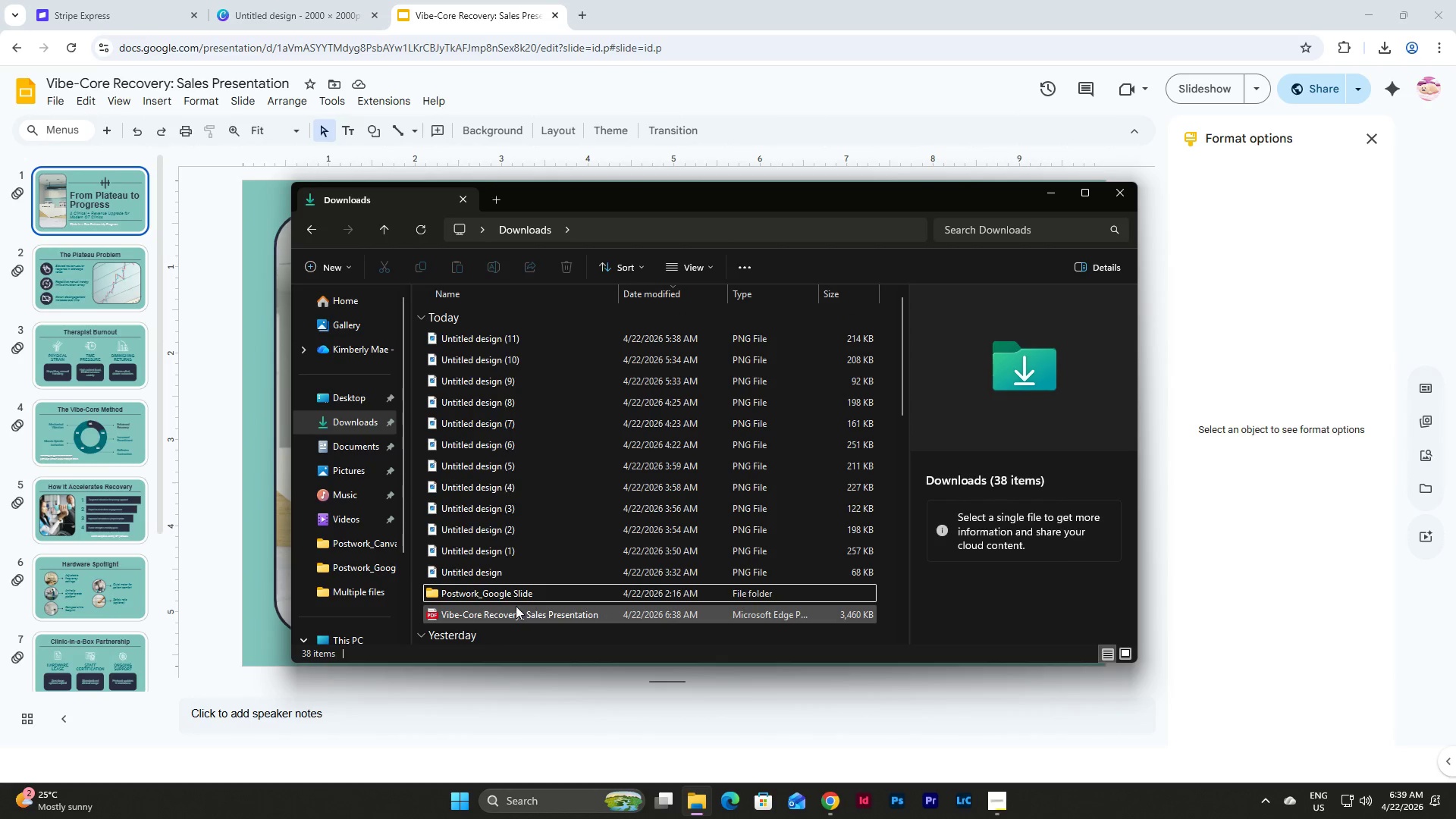 
left_click([503, 617])
 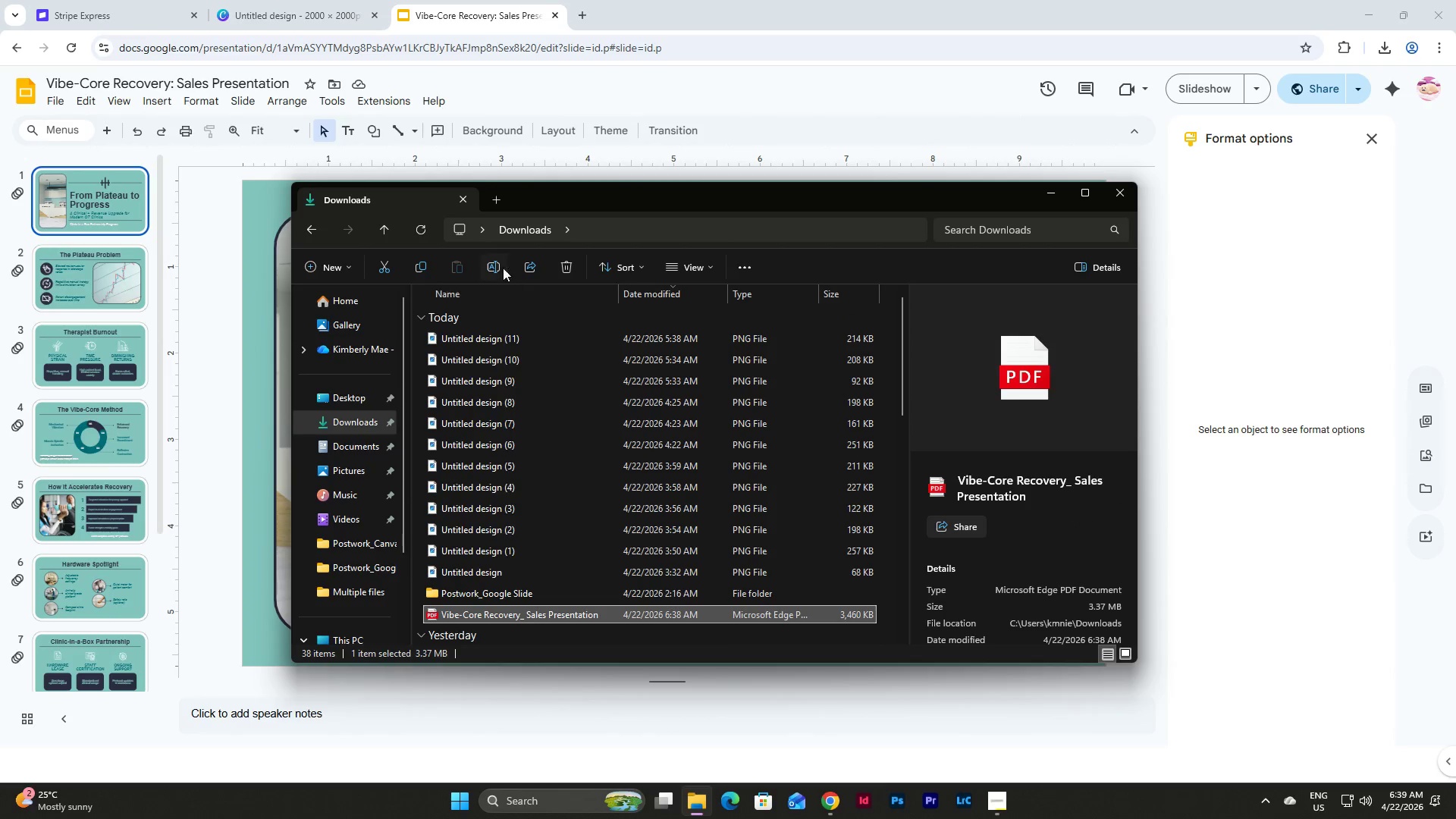 
left_click([492, 265])
 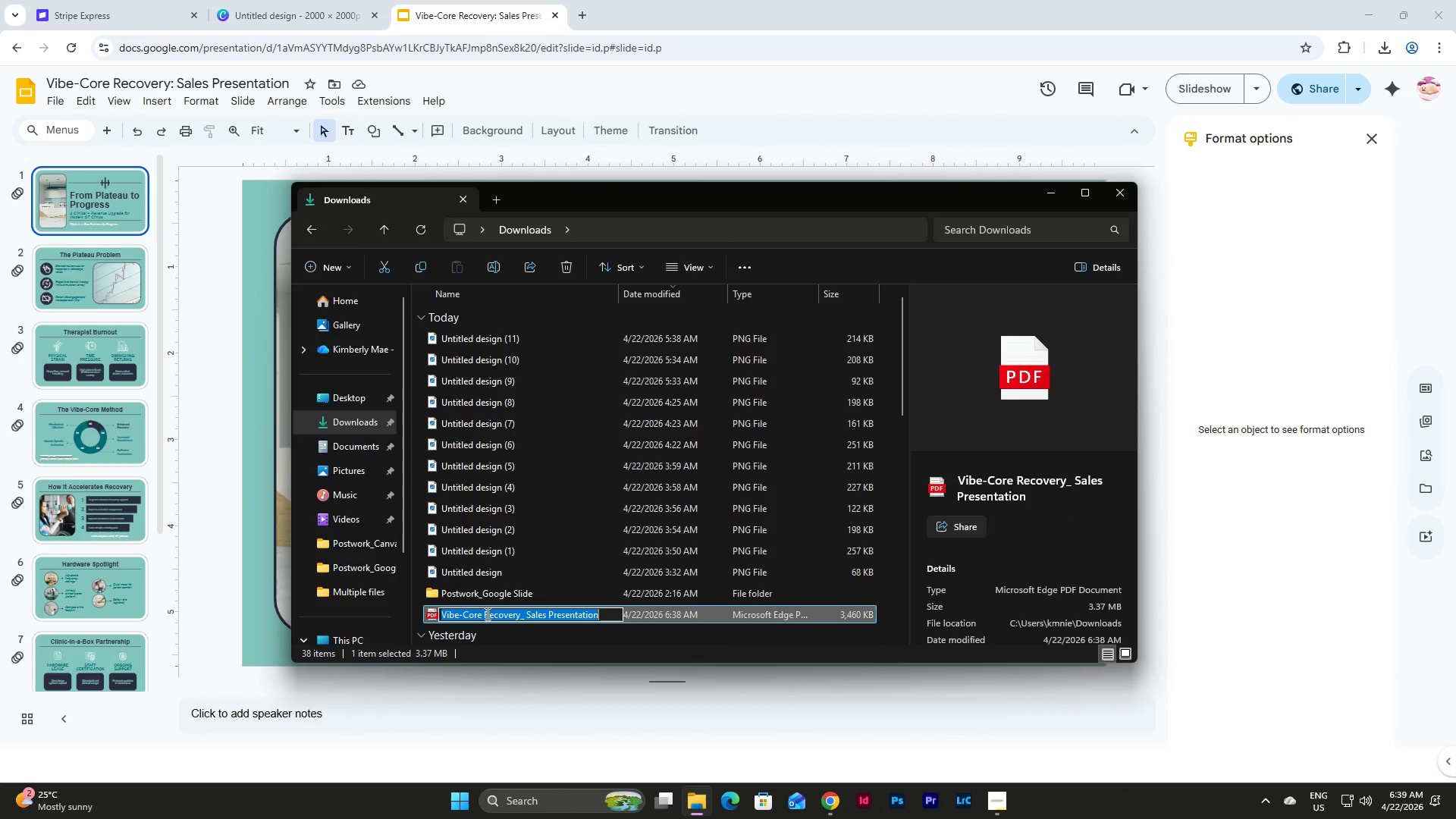 
left_click([485, 614])
 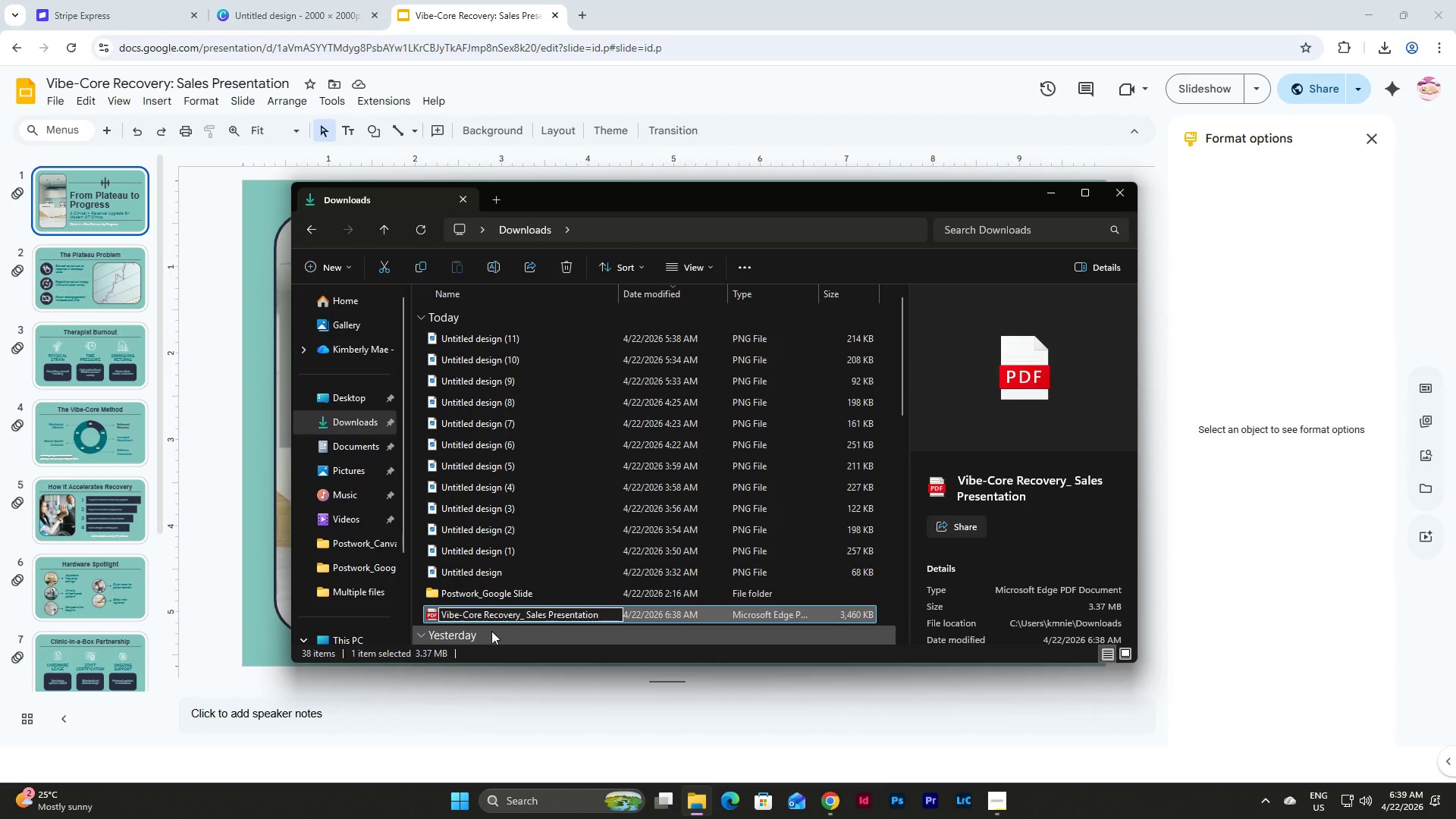 
key(Backspace)
 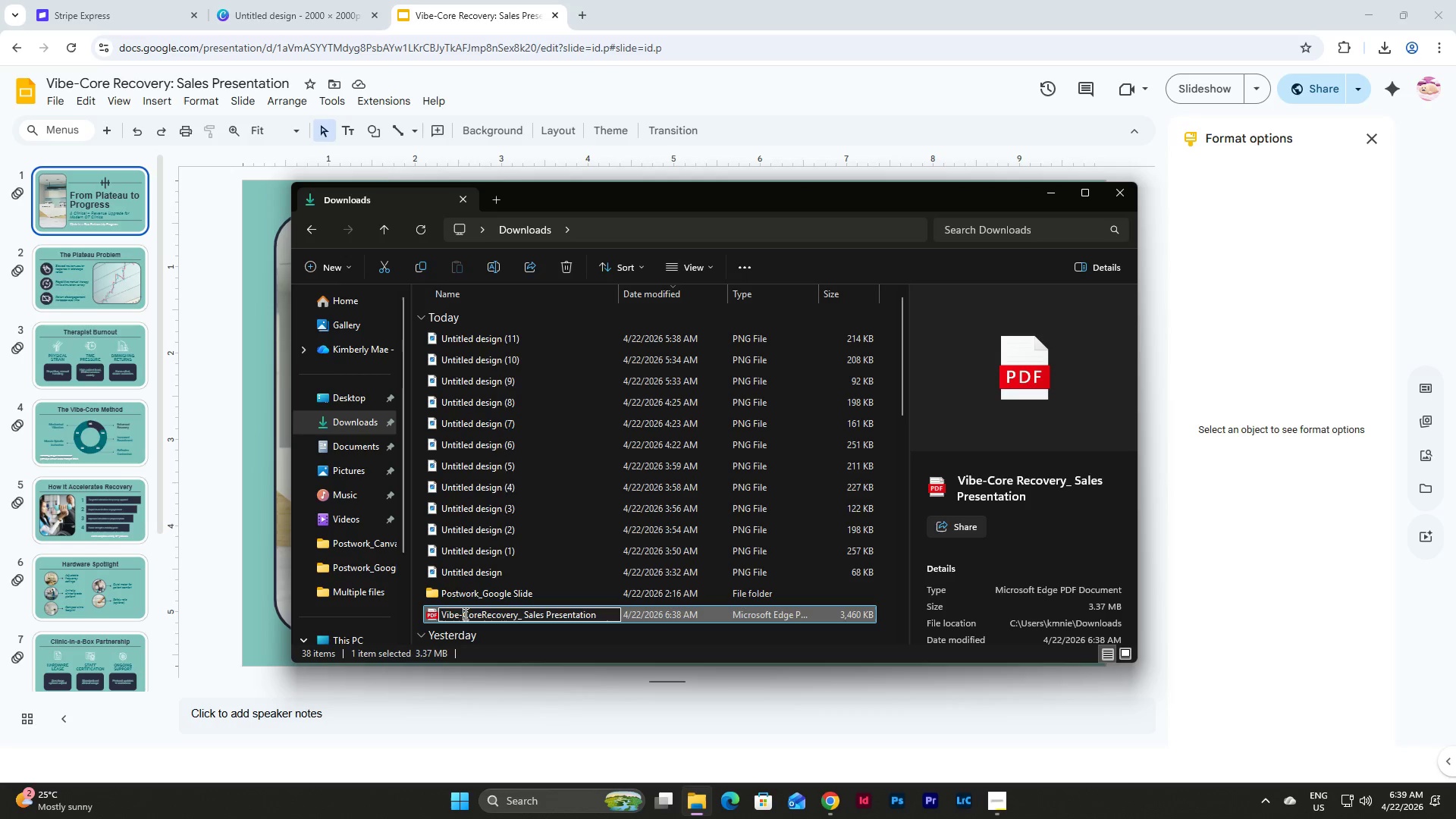 
left_click([464, 613])
 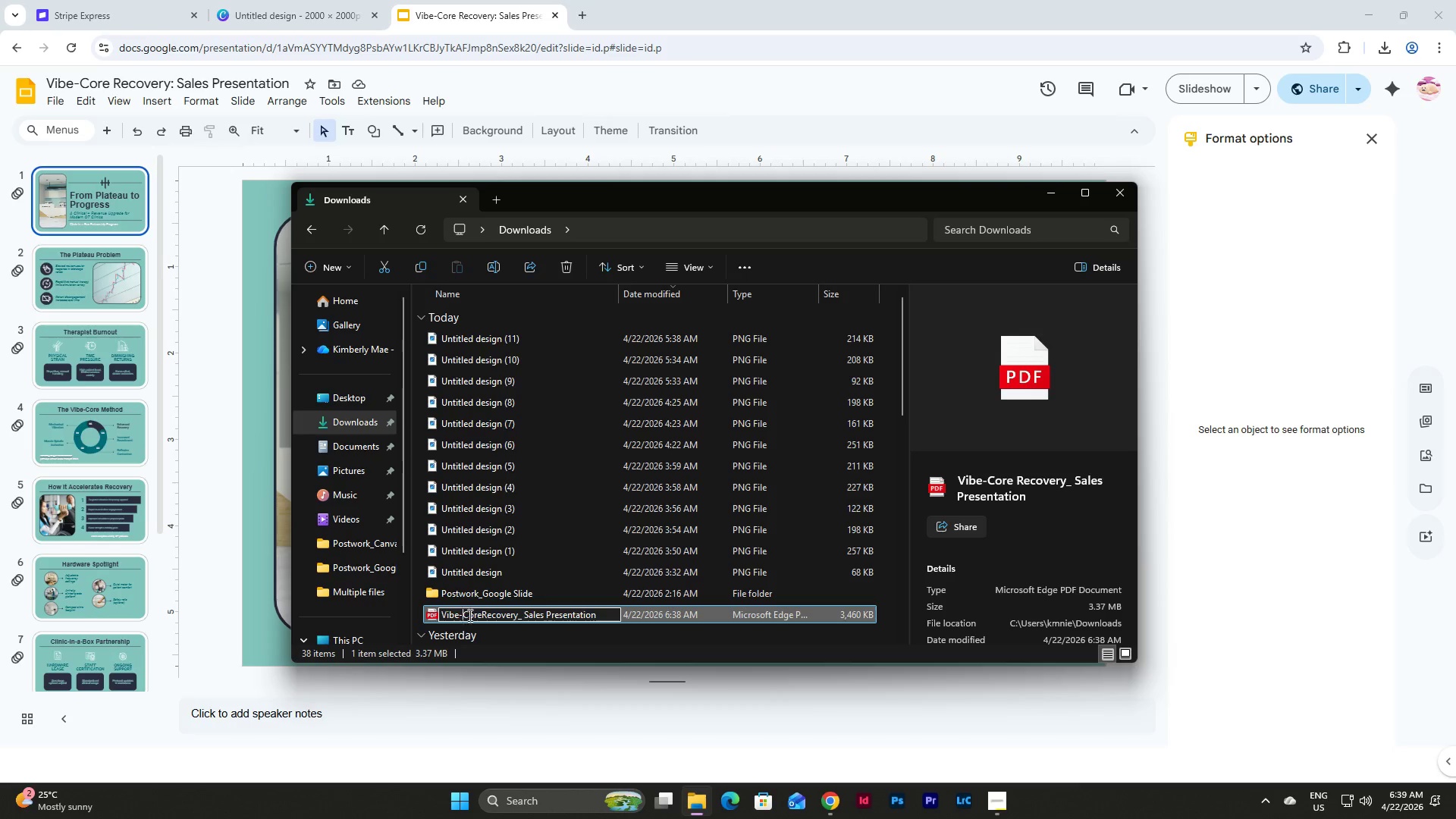 
key(Backspace)
 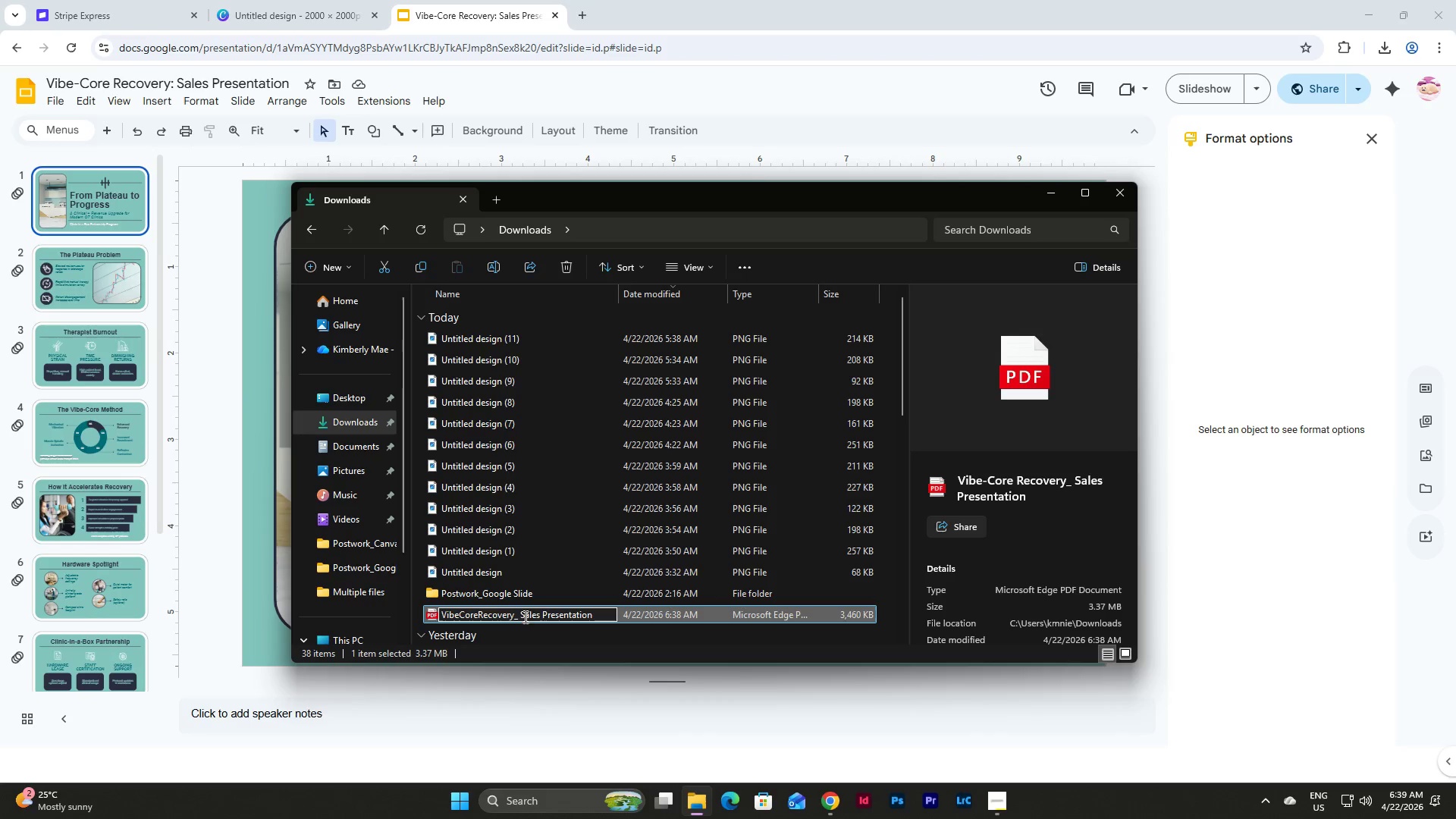 
left_click([519, 615])
 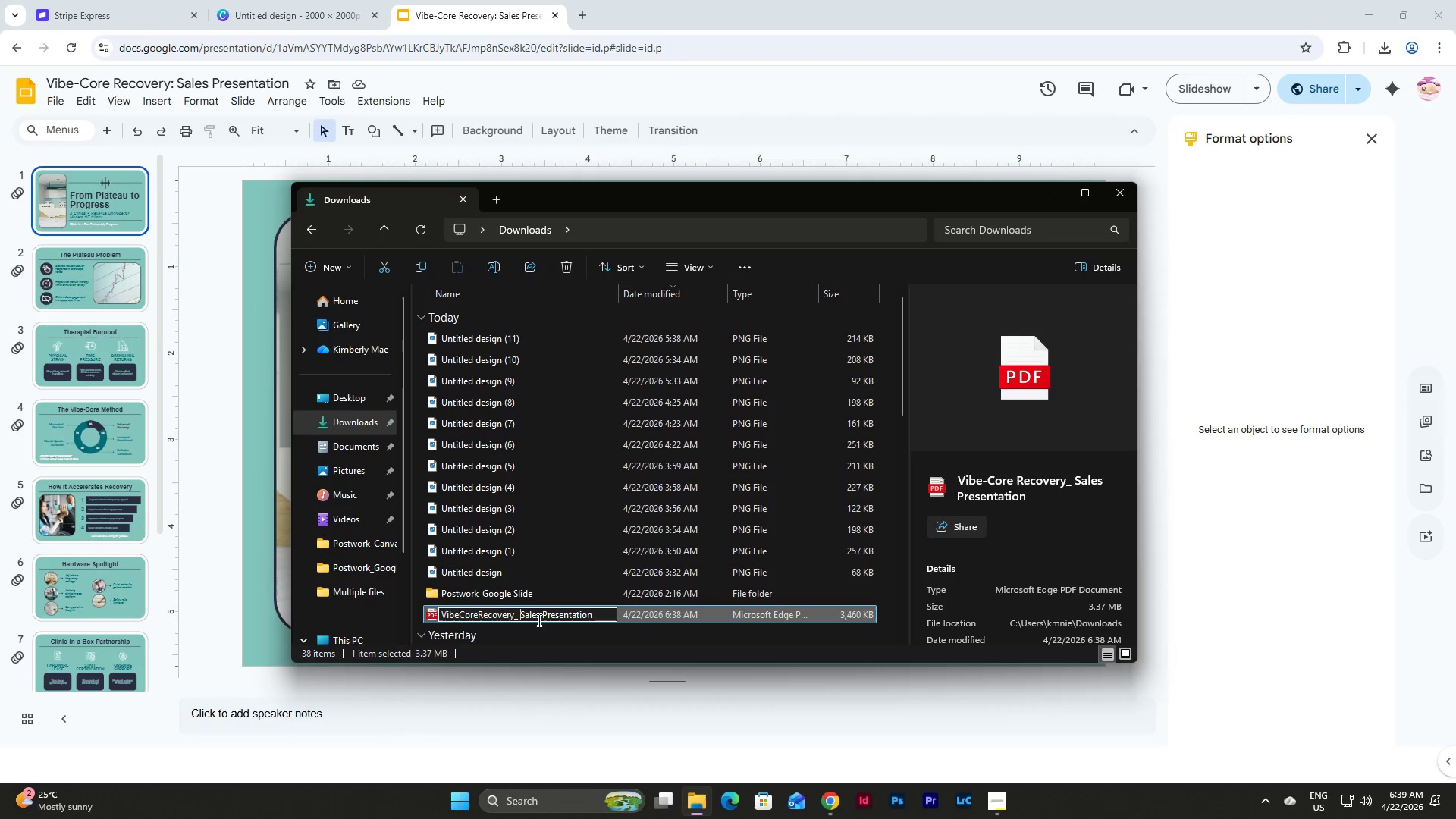 
key(Backspace)
 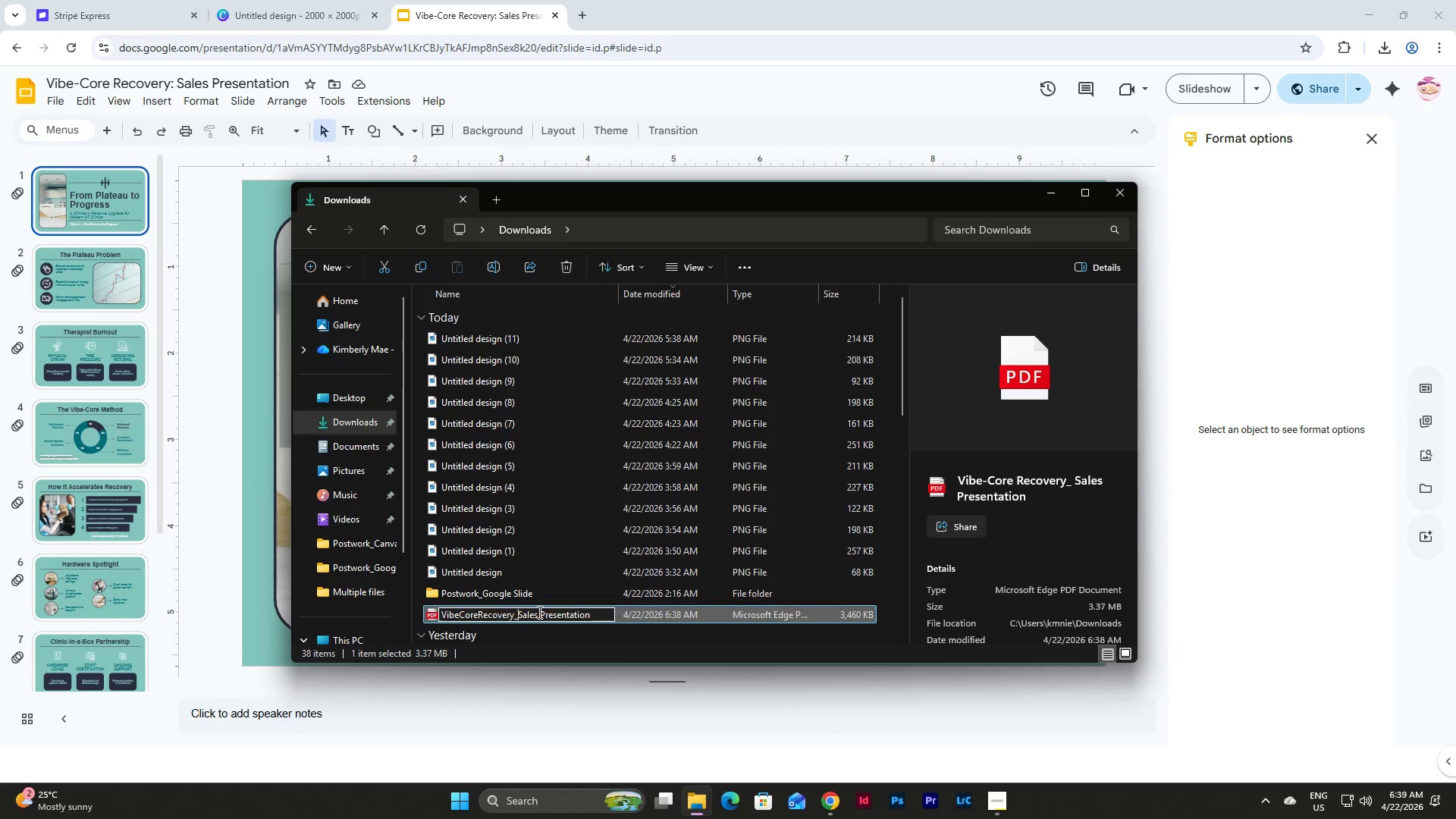 
left_click([538, 612])
 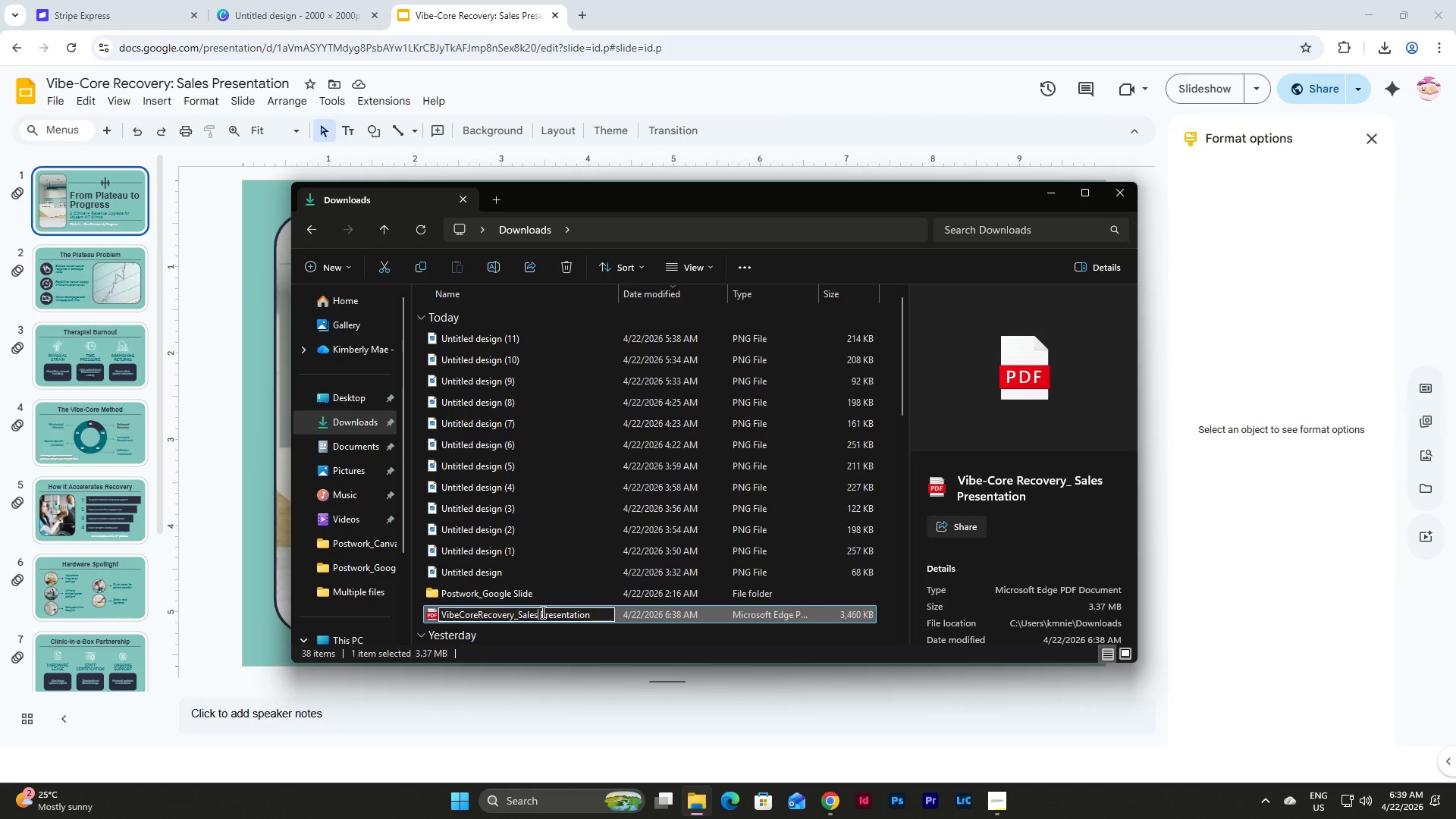 
left_click([540, 612])
 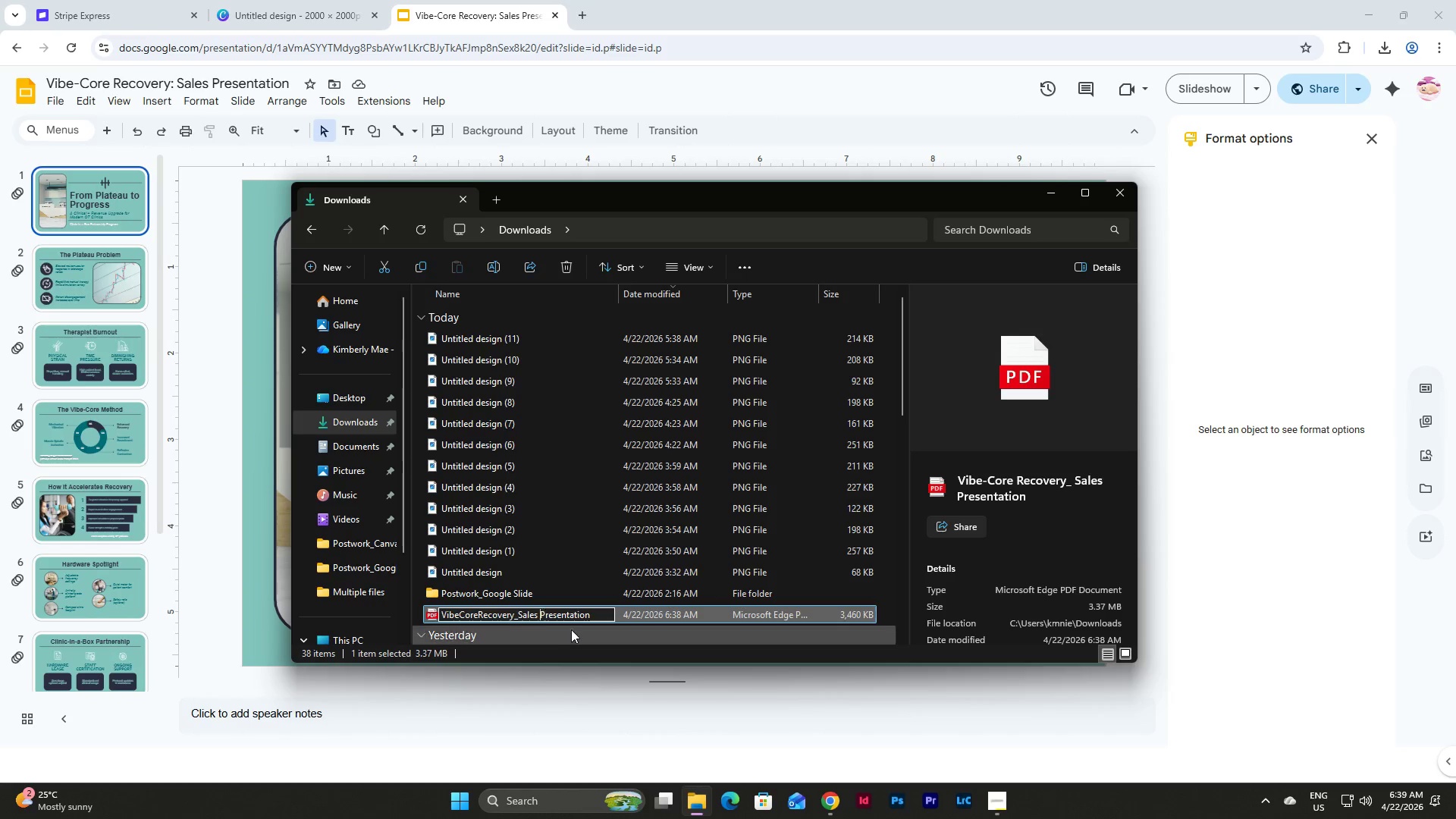 
key(Backspace)
 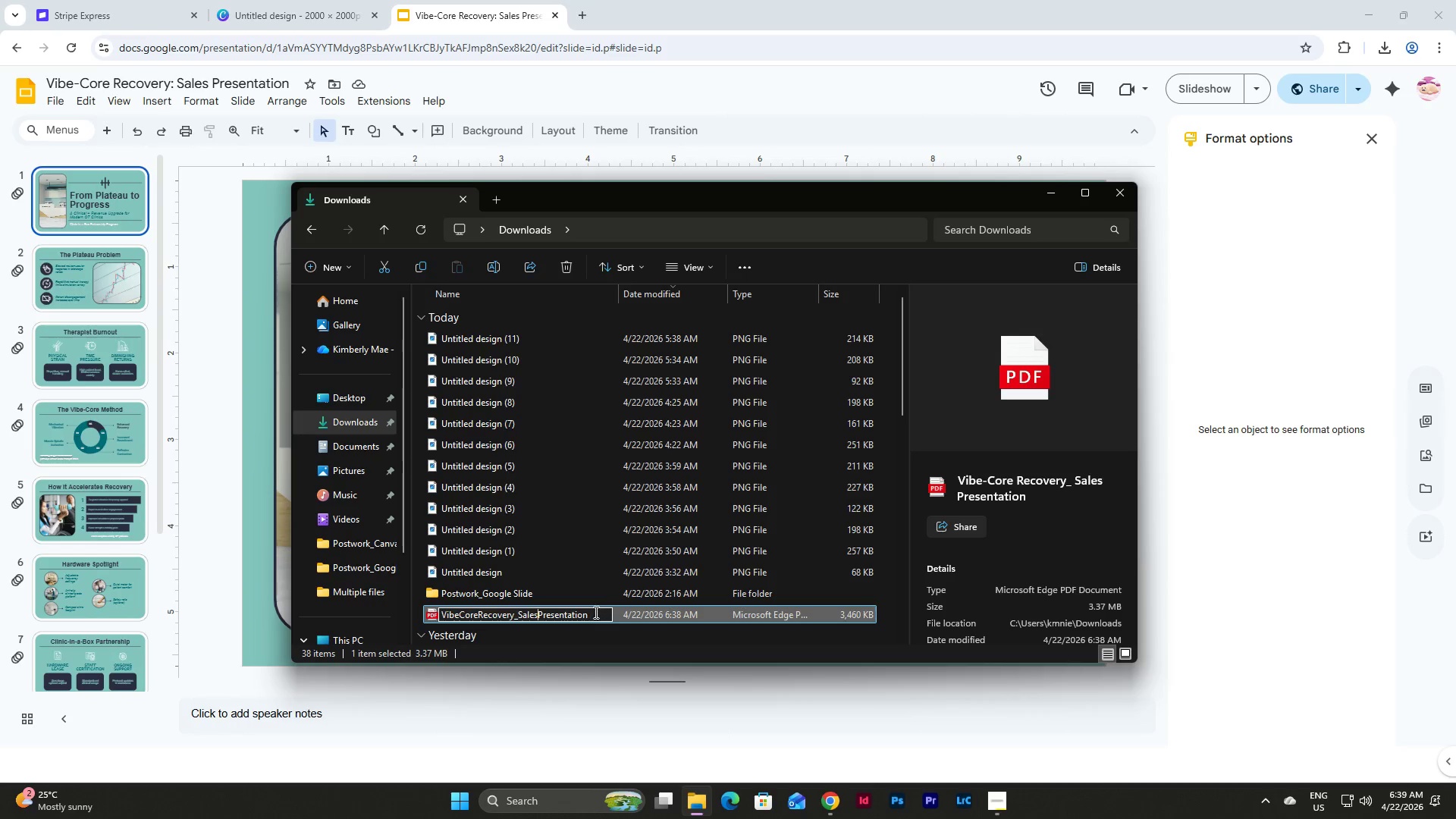 